 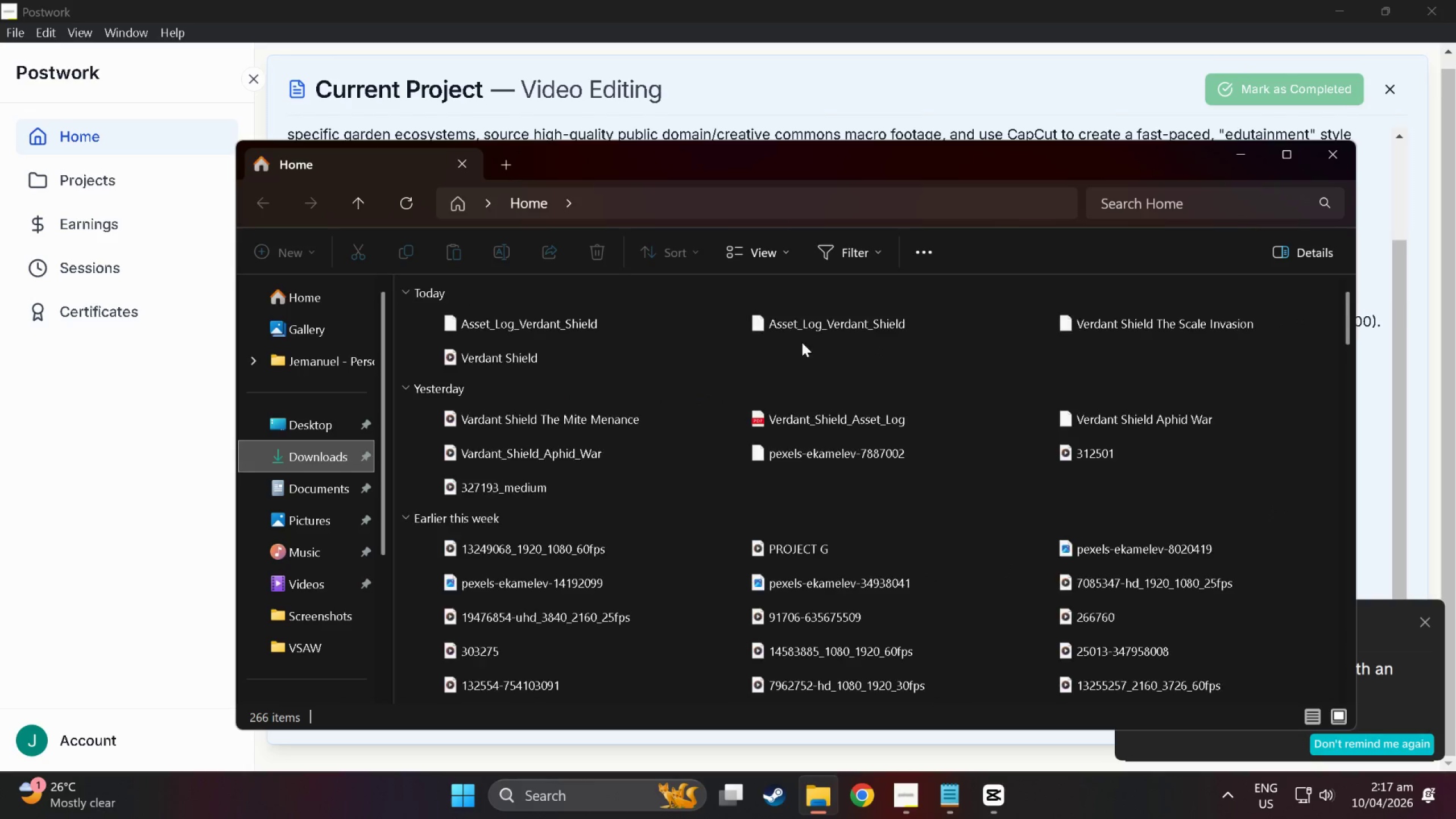 
double_click([1095, 315])
 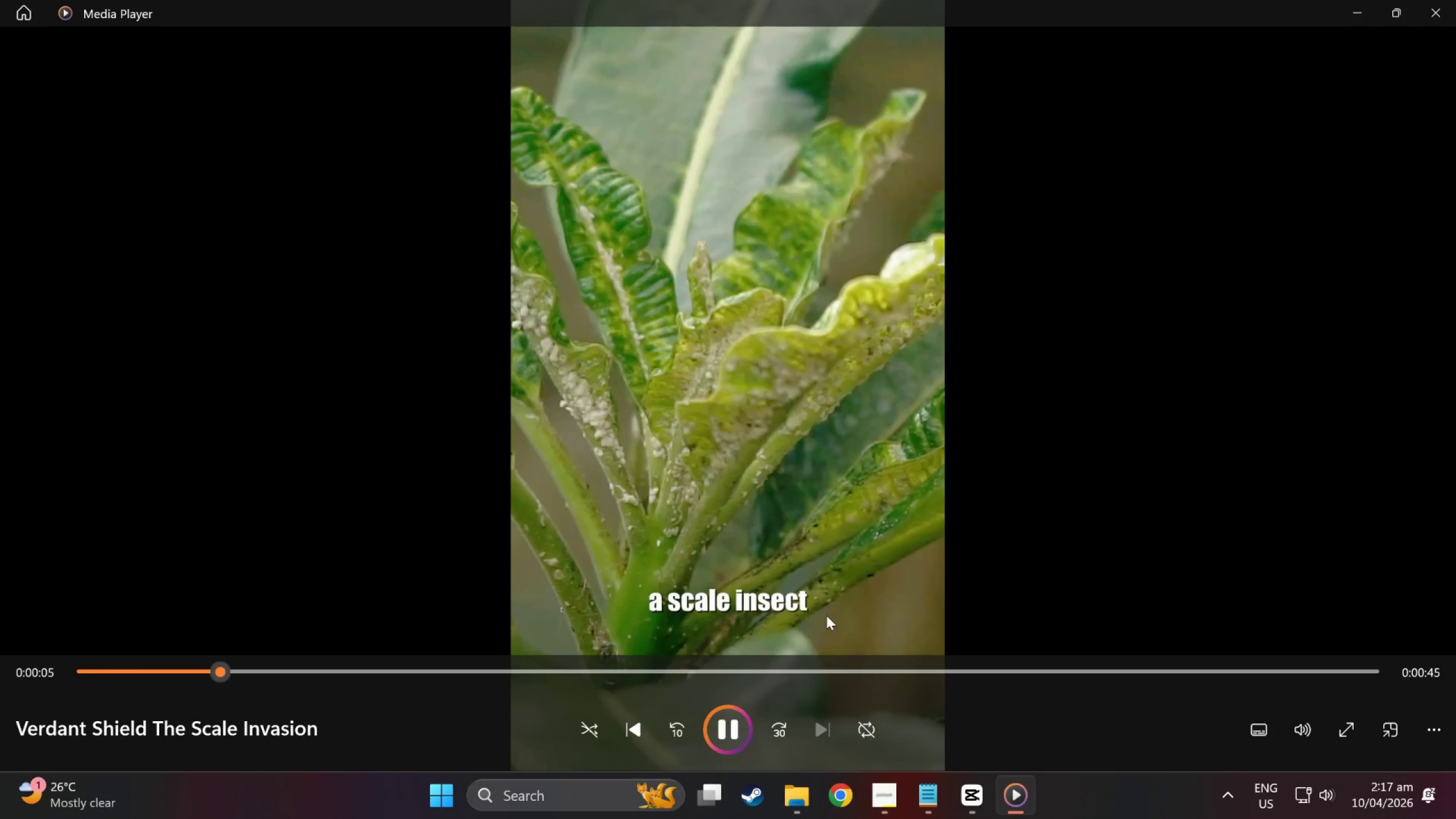 
wait(12.03)
 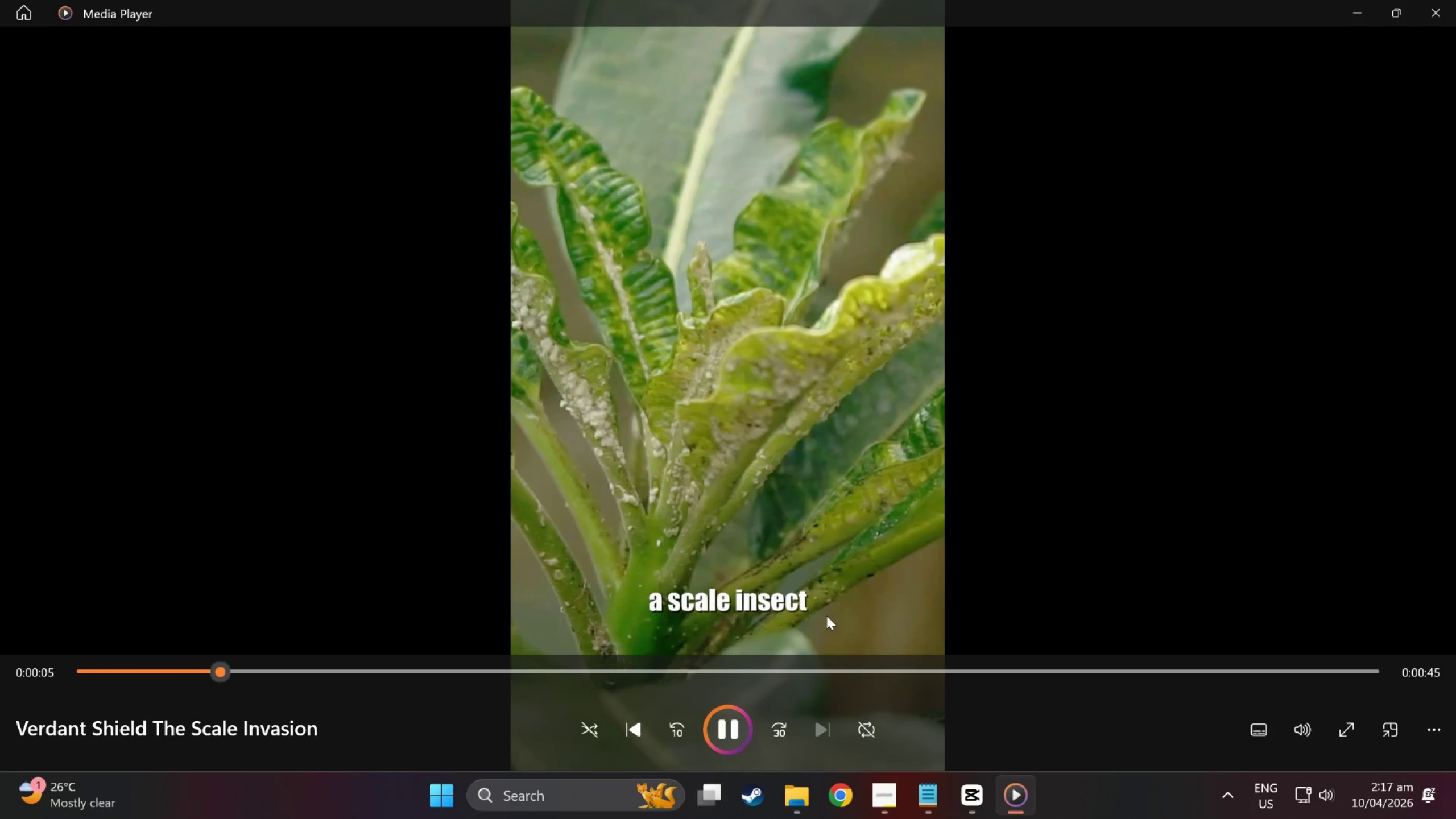 
left_click([1429, 18])
 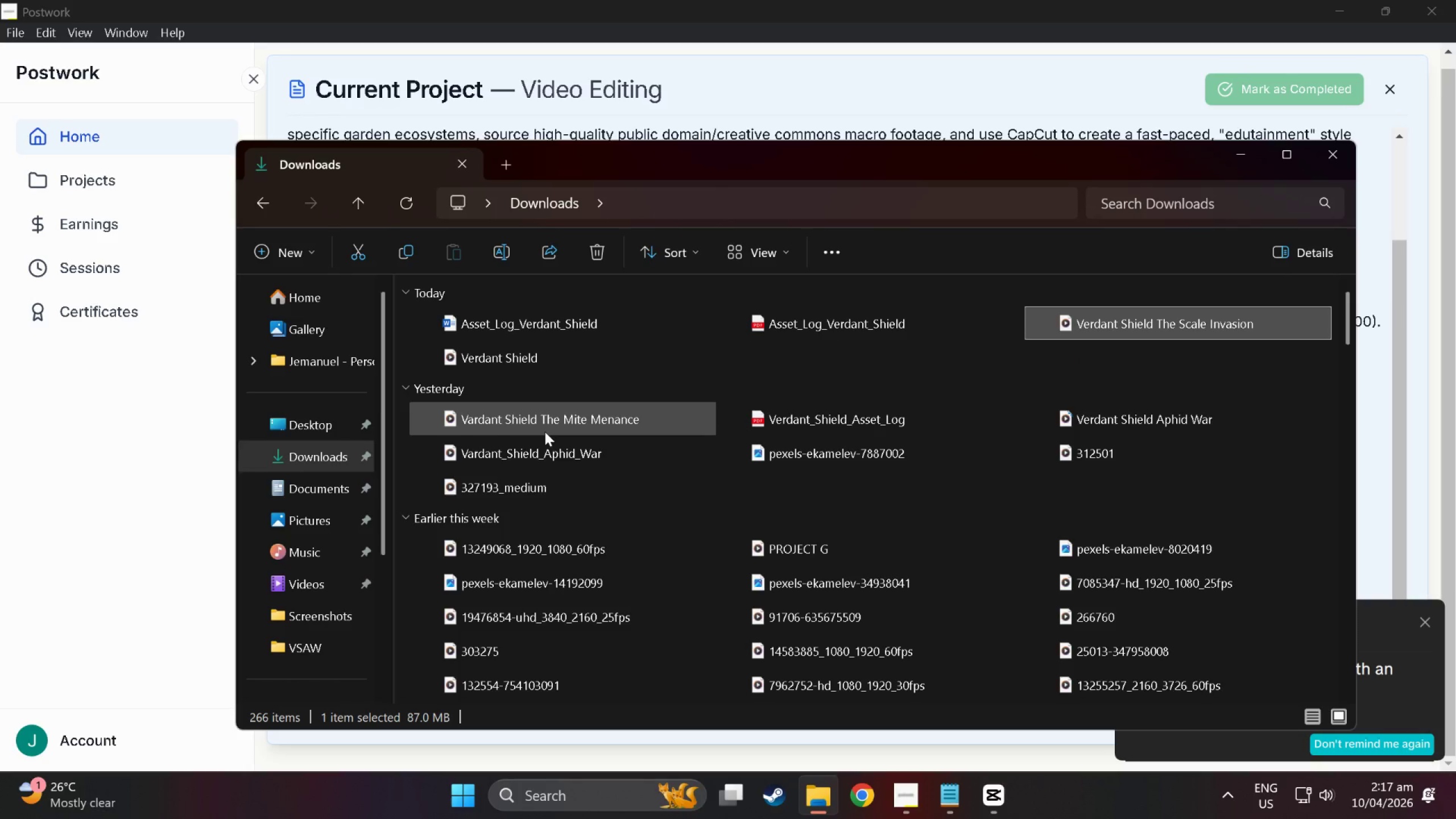 
double_click([545, 432])
 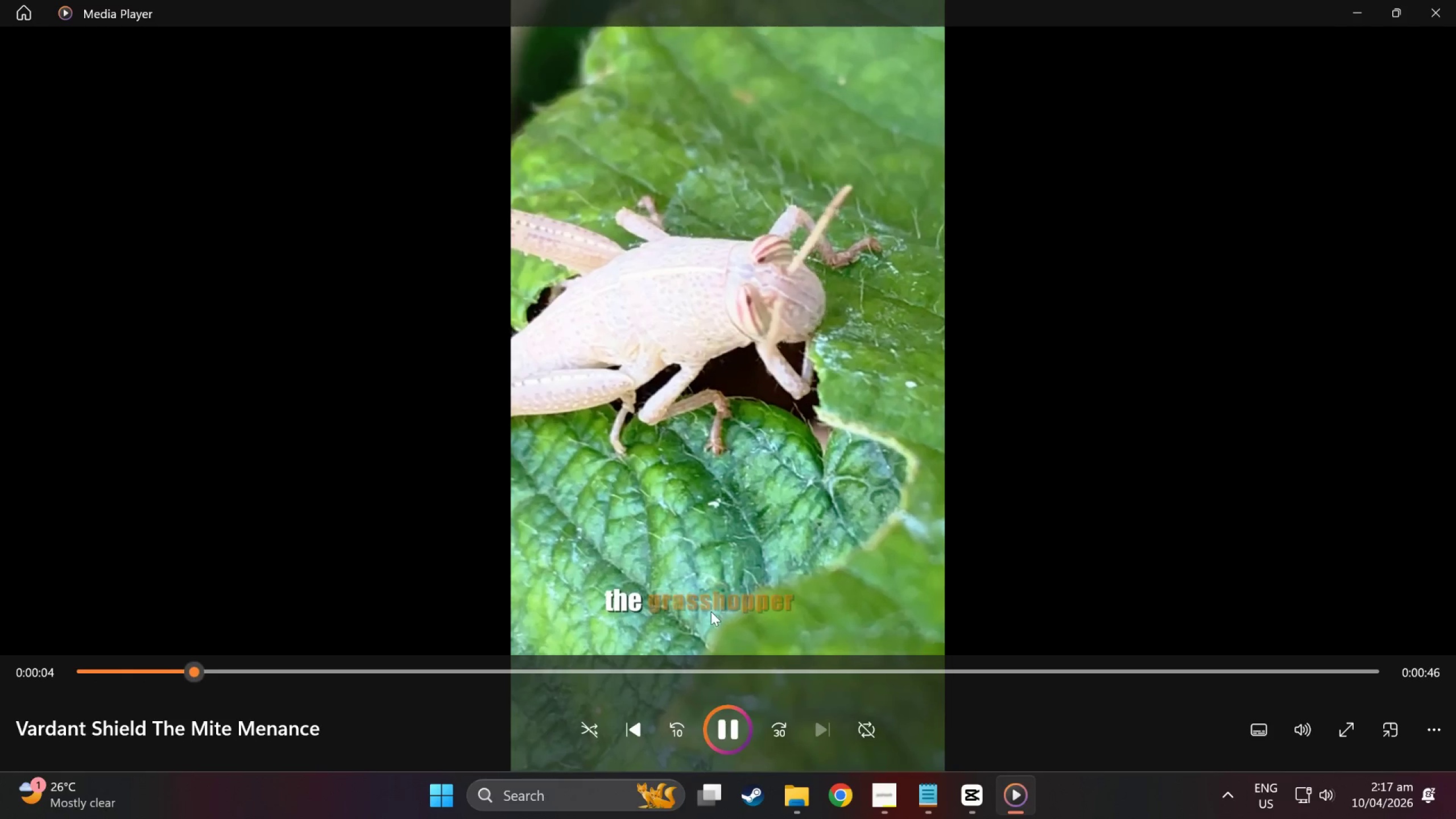 
wait(7.98)
 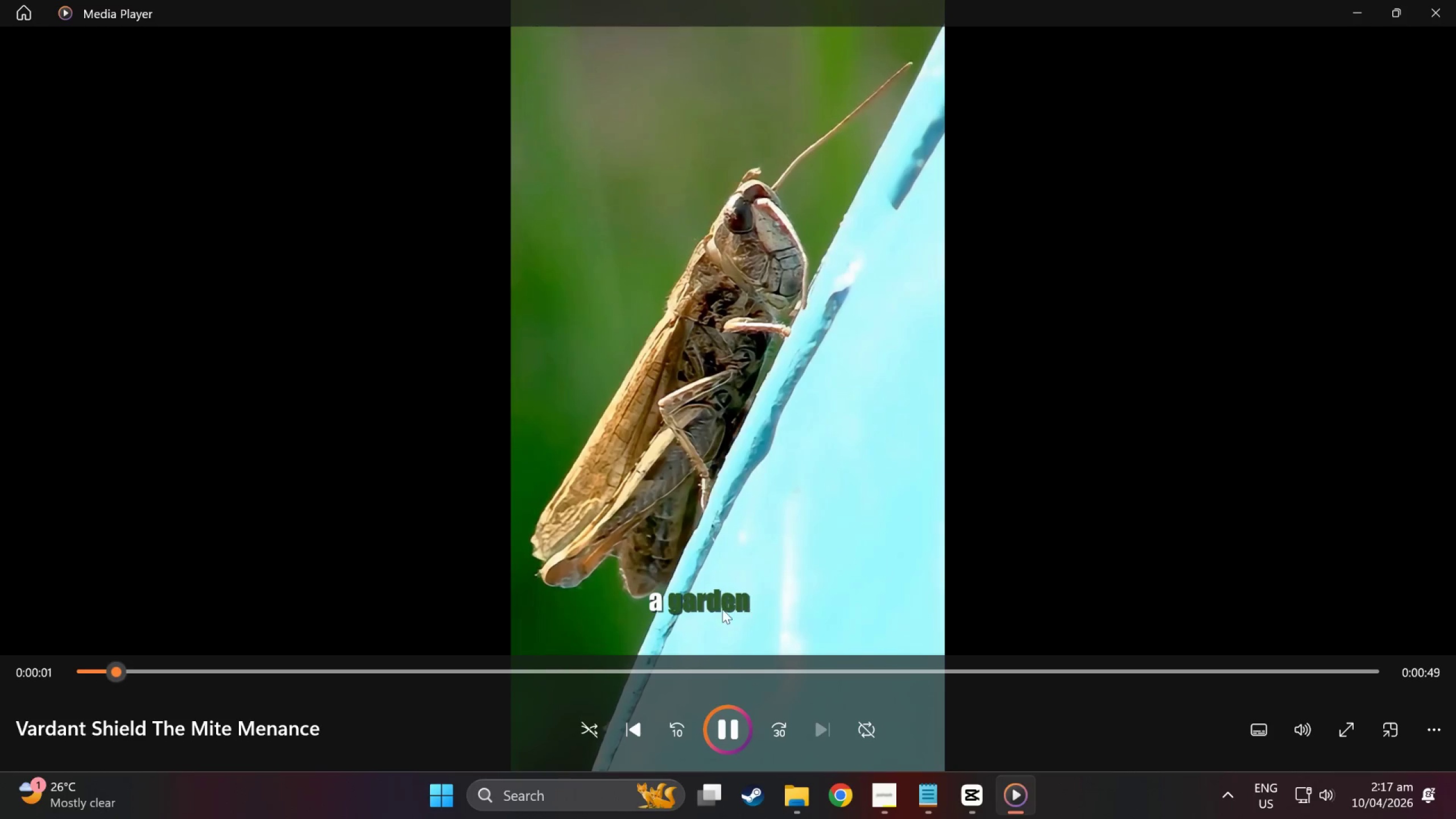 
left_click([1447, 5])
 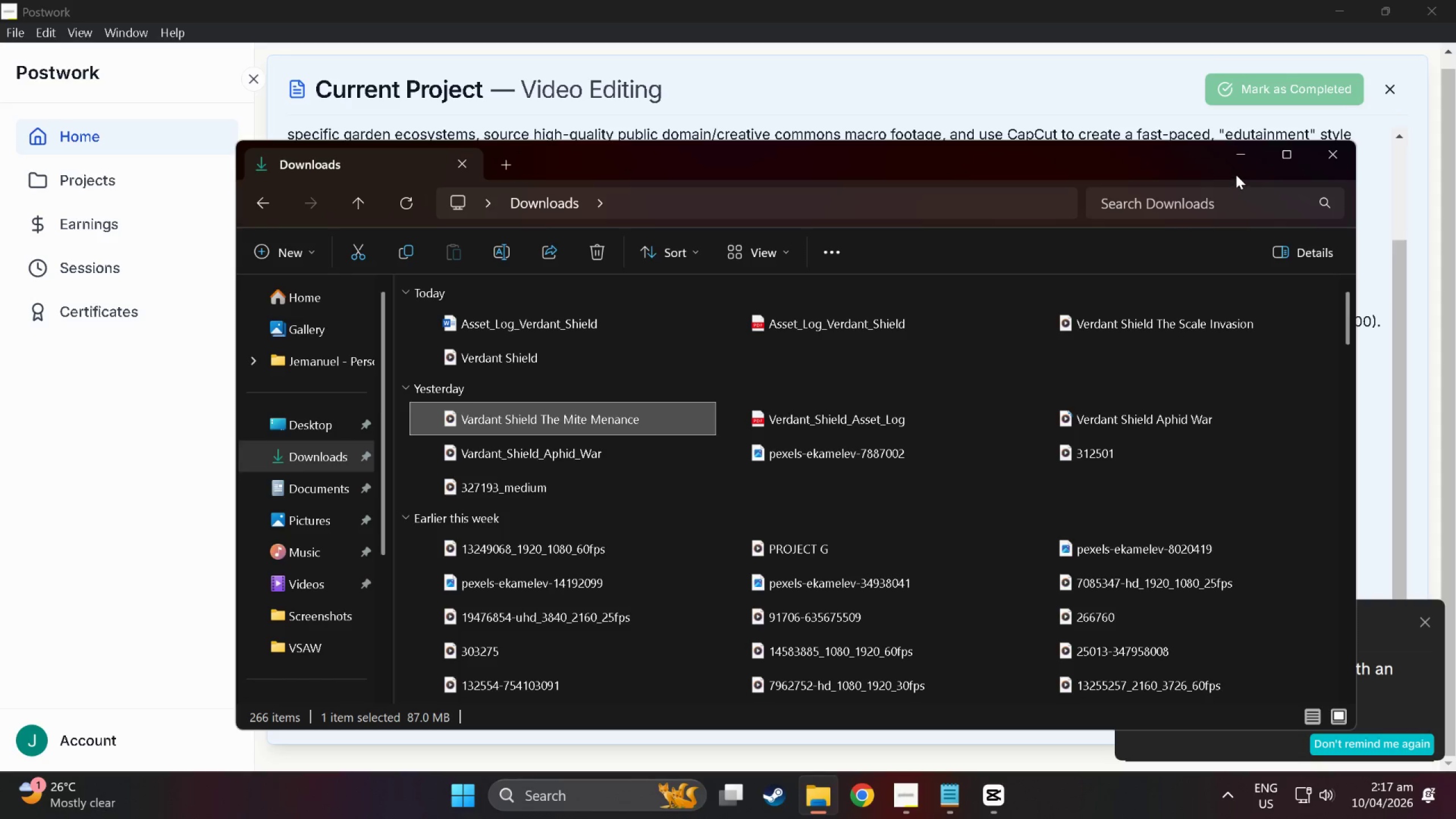 
left_click([1242, 166])